 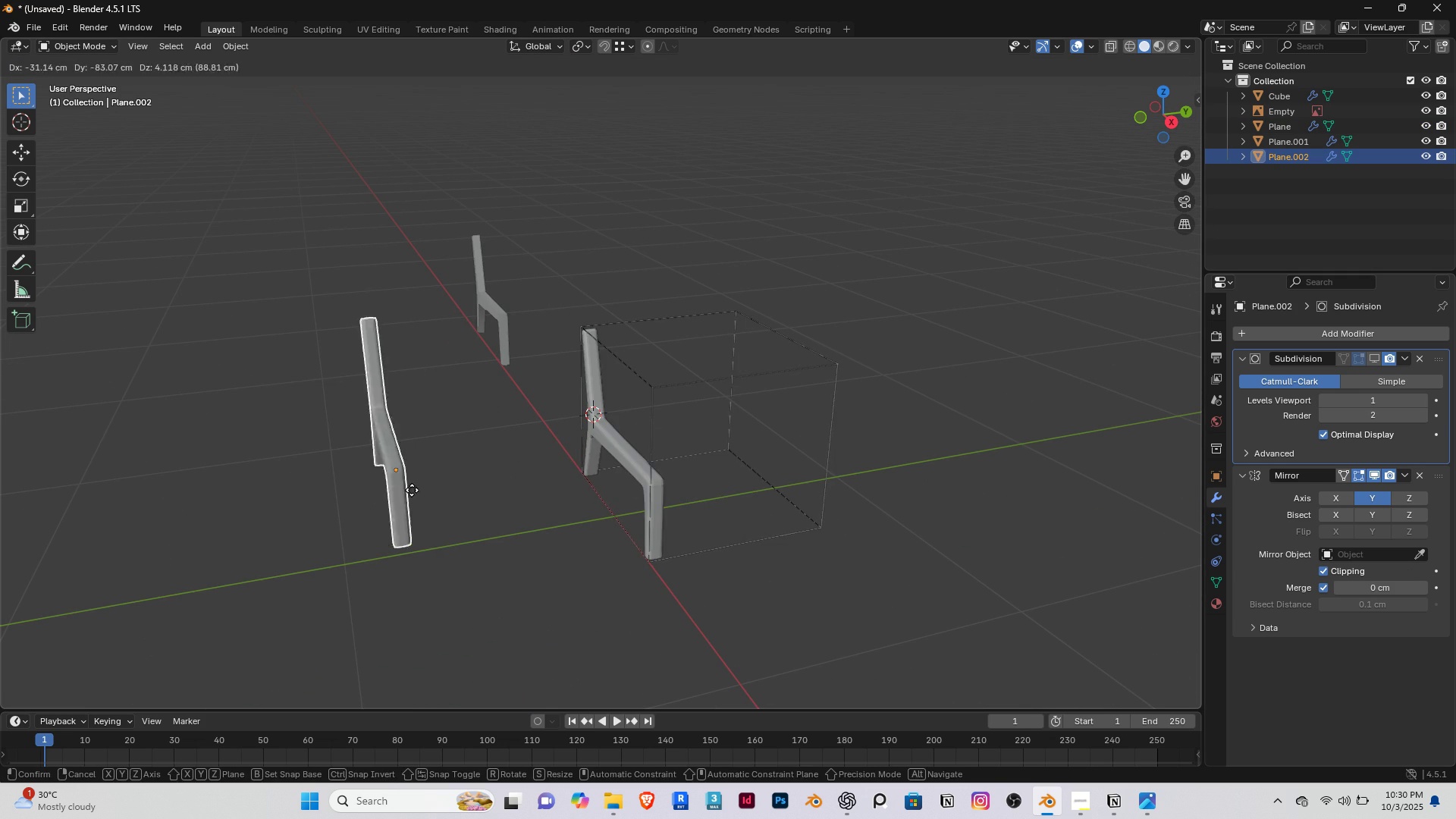 
left_click([361, 456])
 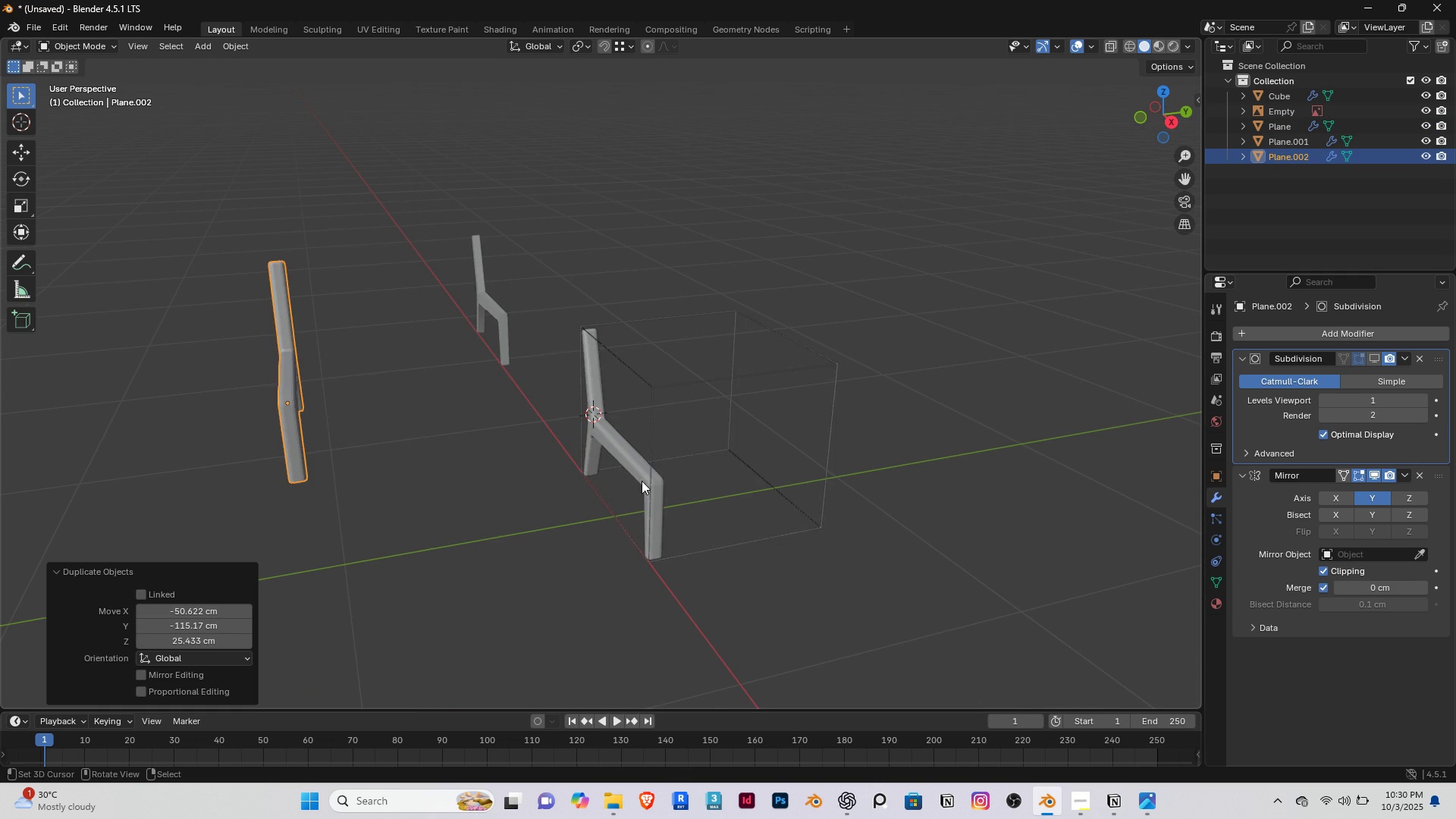 
scroll: coordinate [642, 481], scroll_direction: up, amount: 4.0
 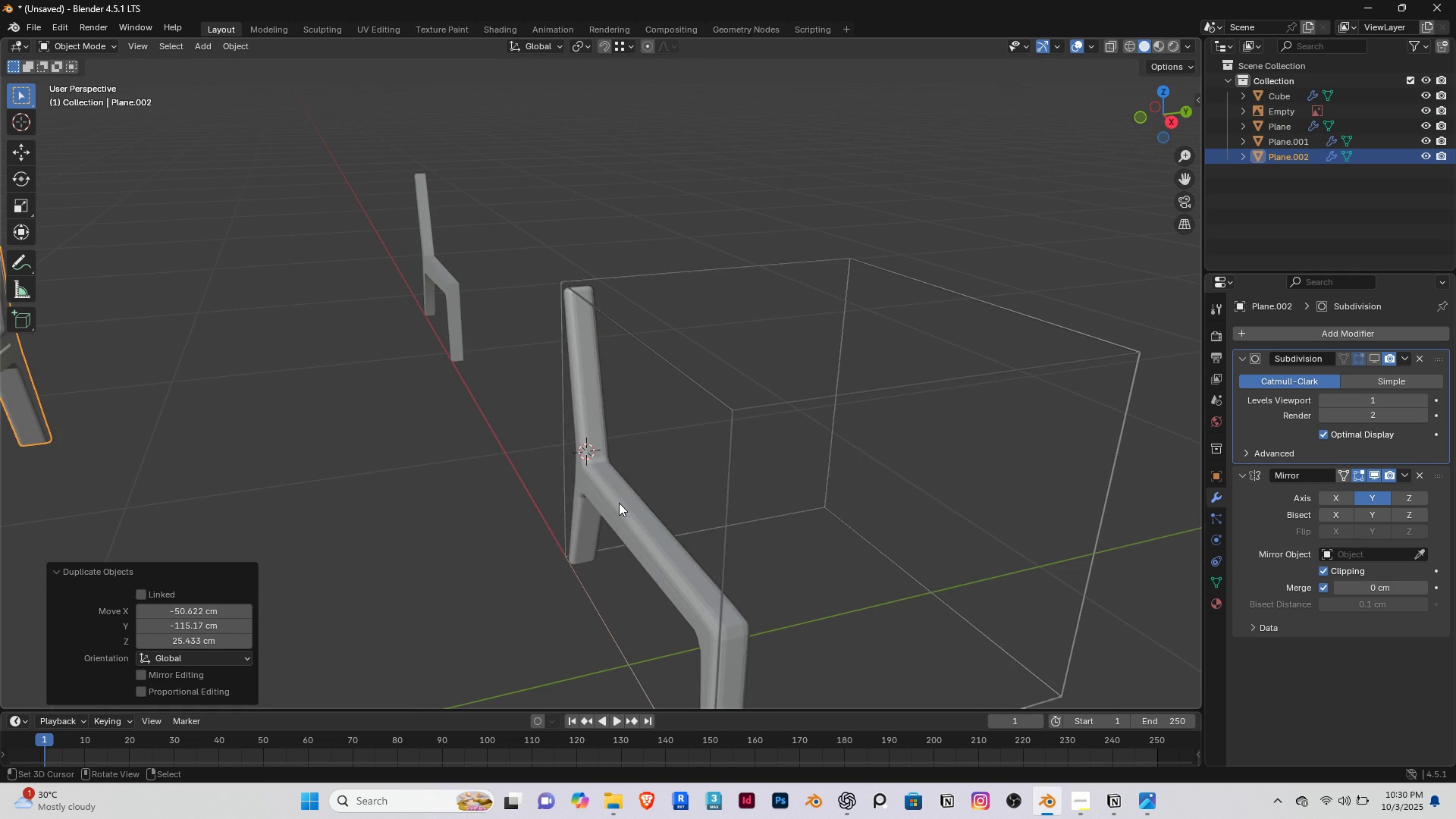 
right_click([619, 503])
 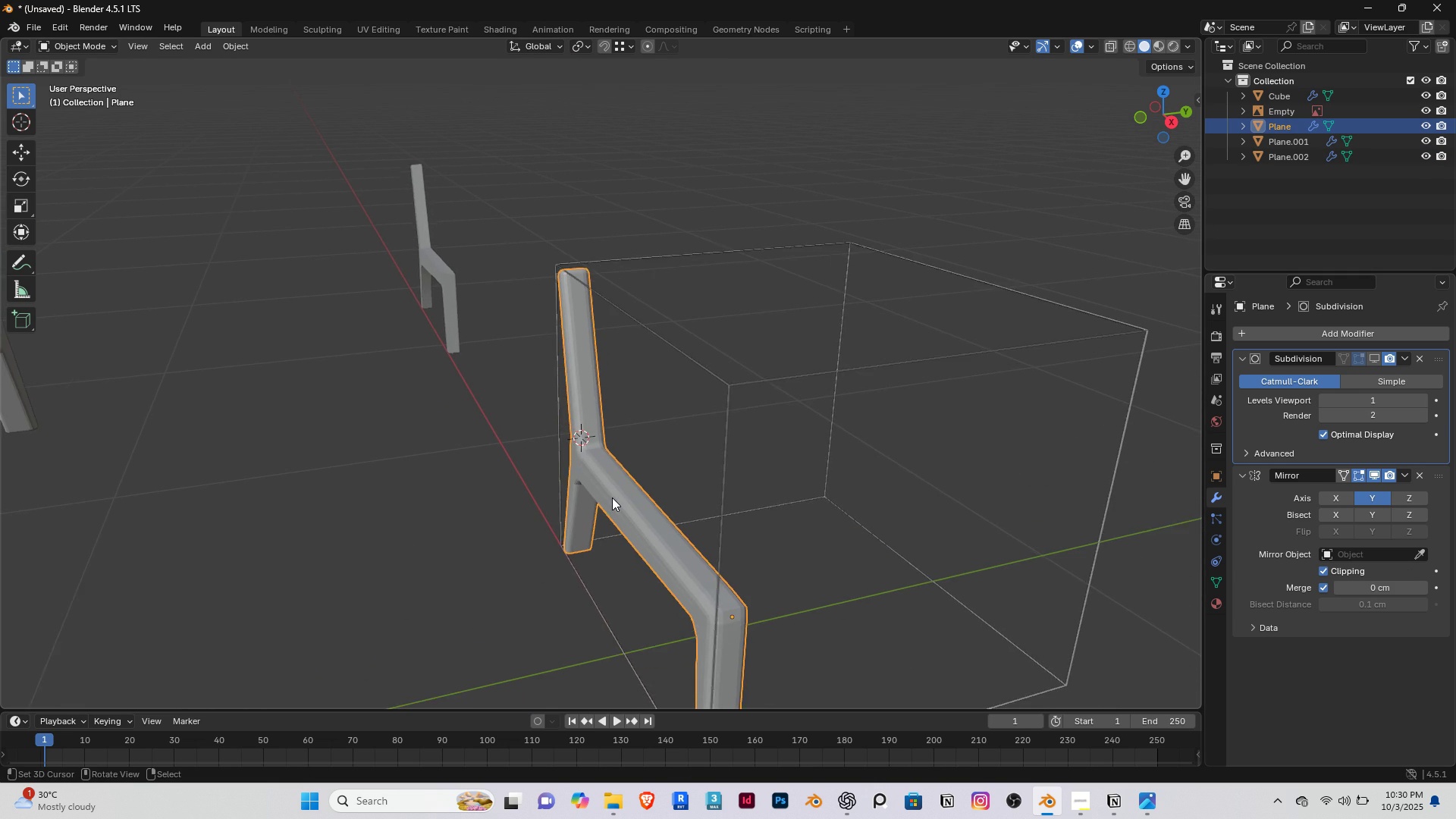 
key(Delete)
 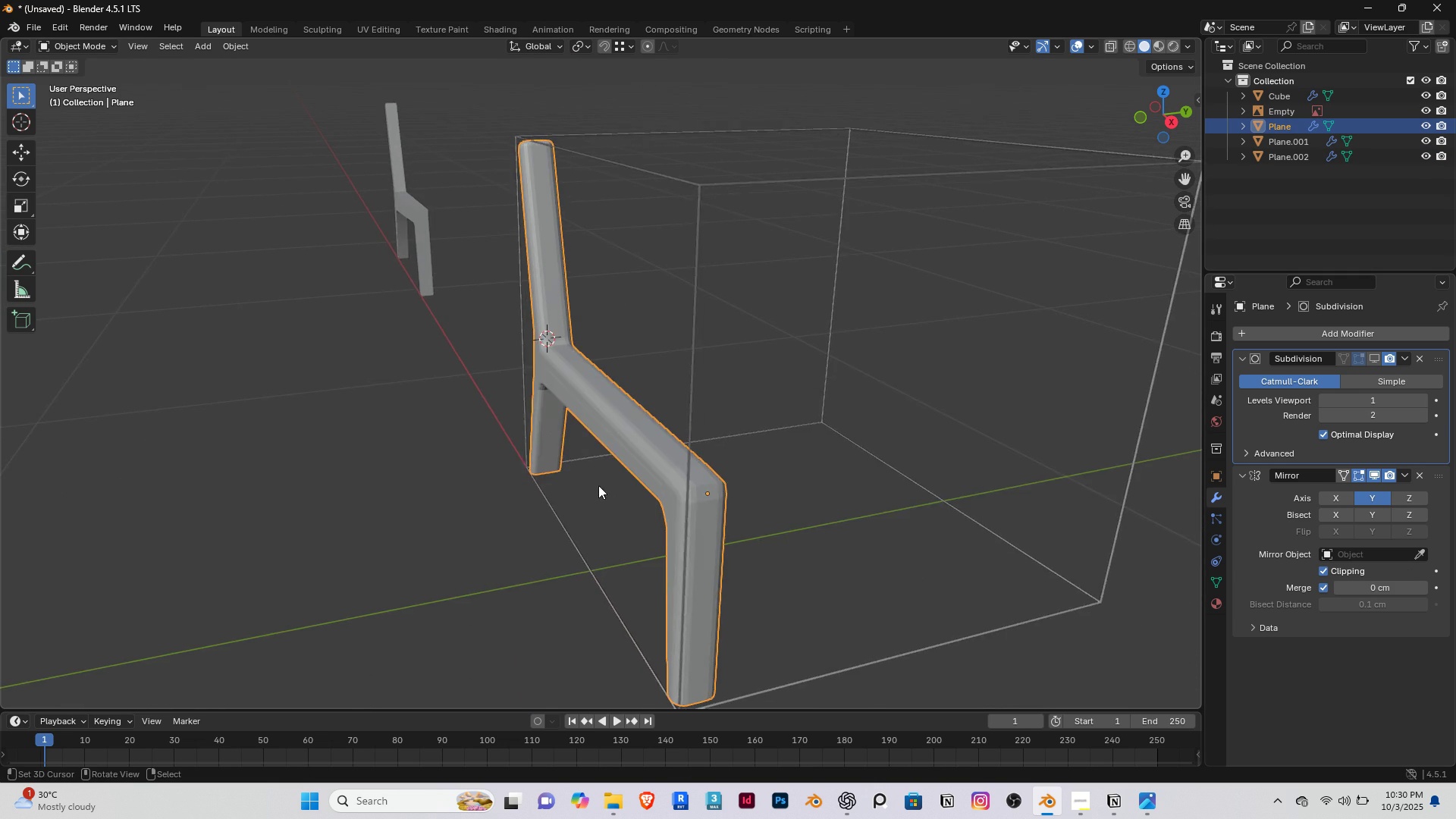 
scroll: coordinate [585, 426], scroll_direction: up, amount: 6.0
 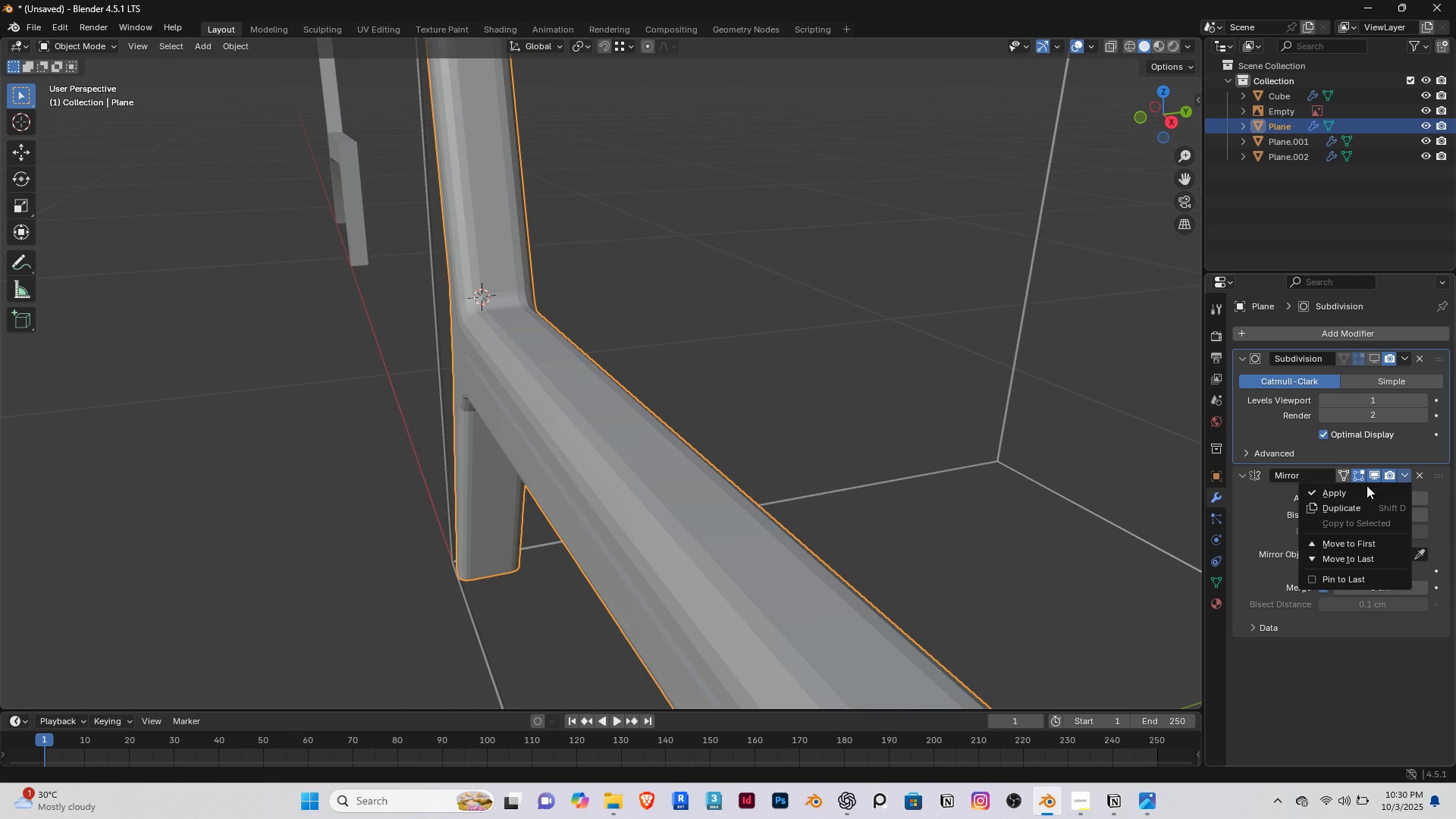 
double_click([1336, 488])
 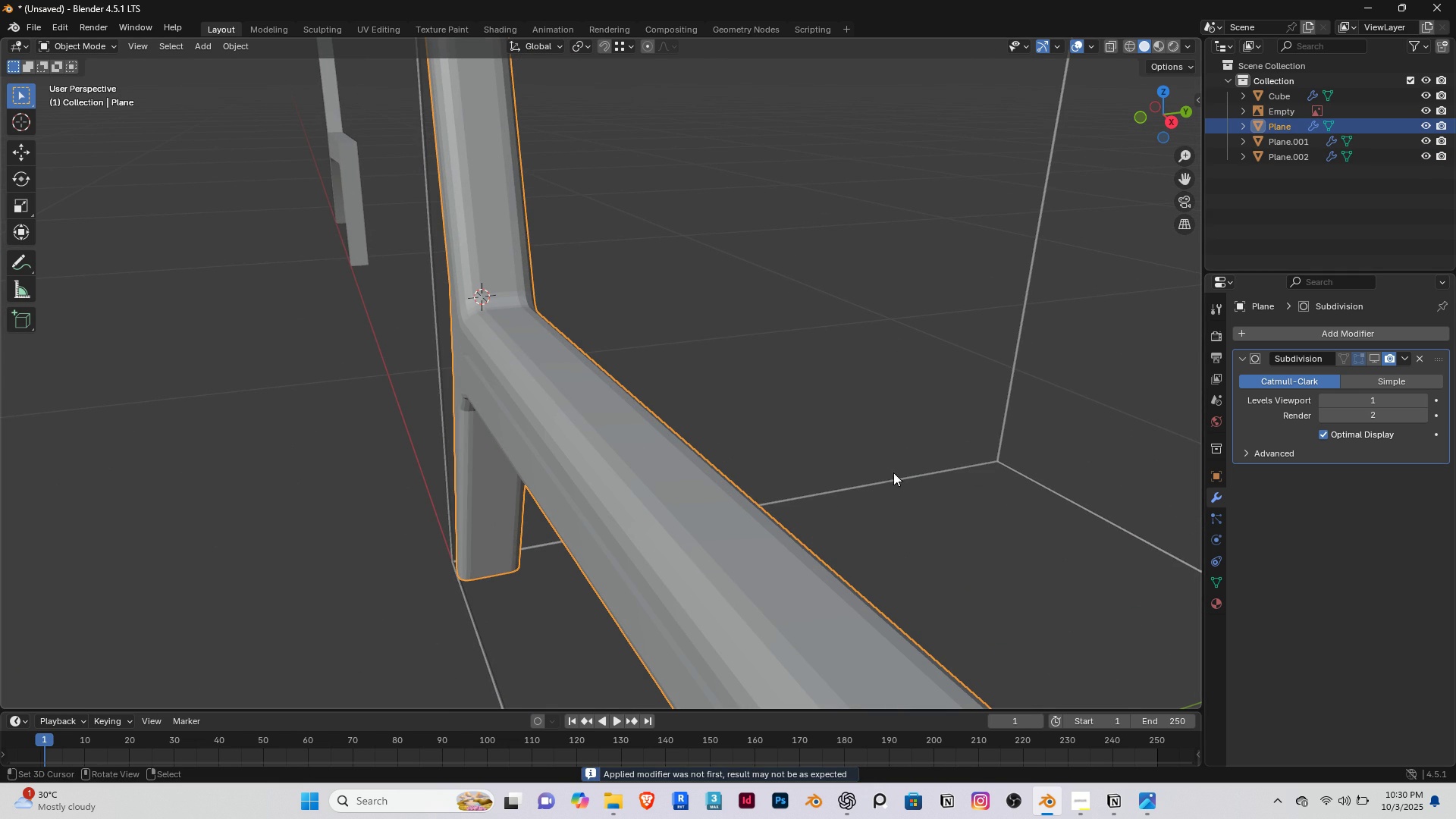 
scroll: coordinate [686, 465], scroll_direction: down, amount: 4.0
 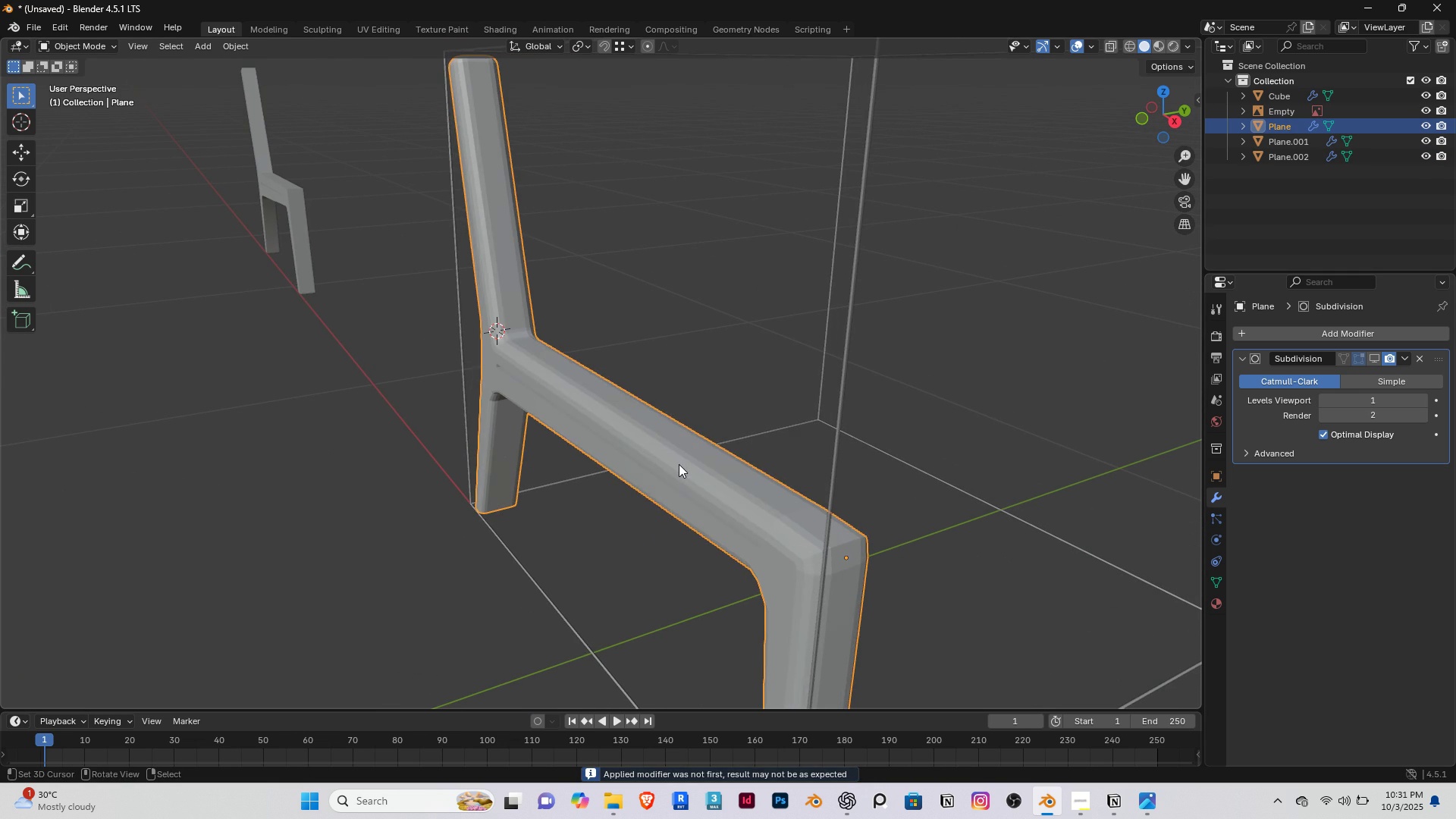 
key(Tab)
 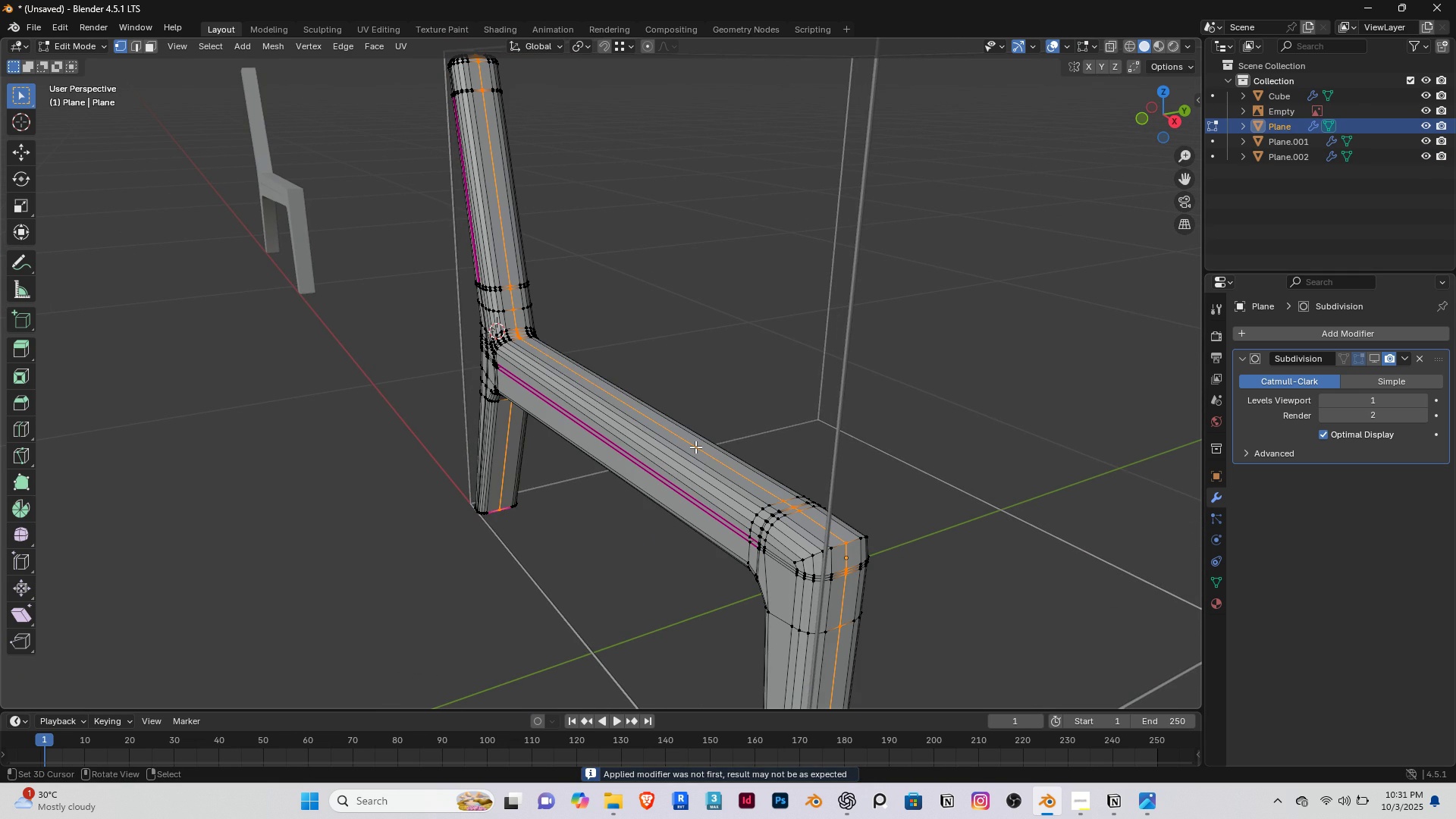 
scroll: coordinate [808, 579], scroll_direction: up, amount: 2.0
 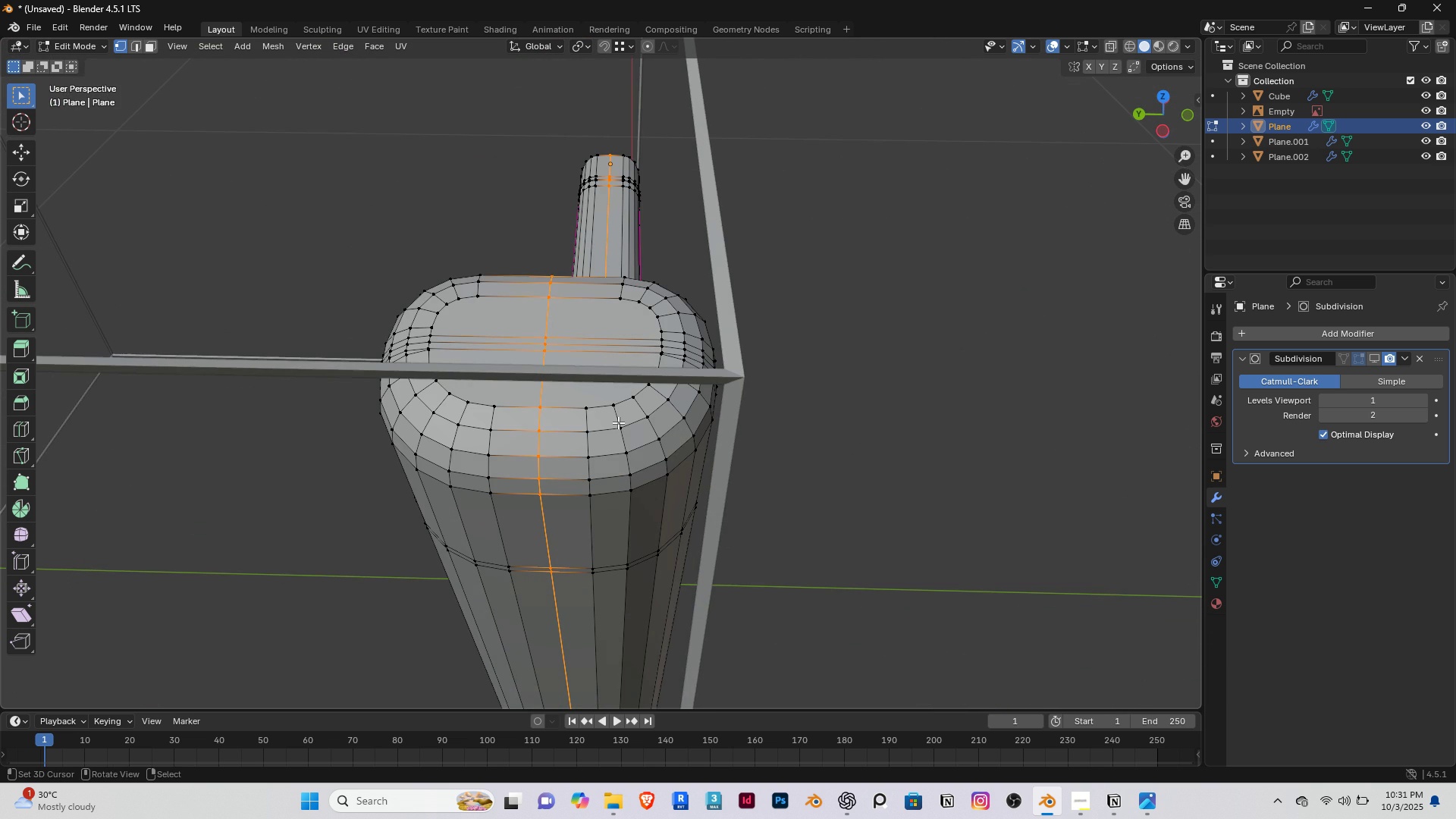 
wait(7.68)
 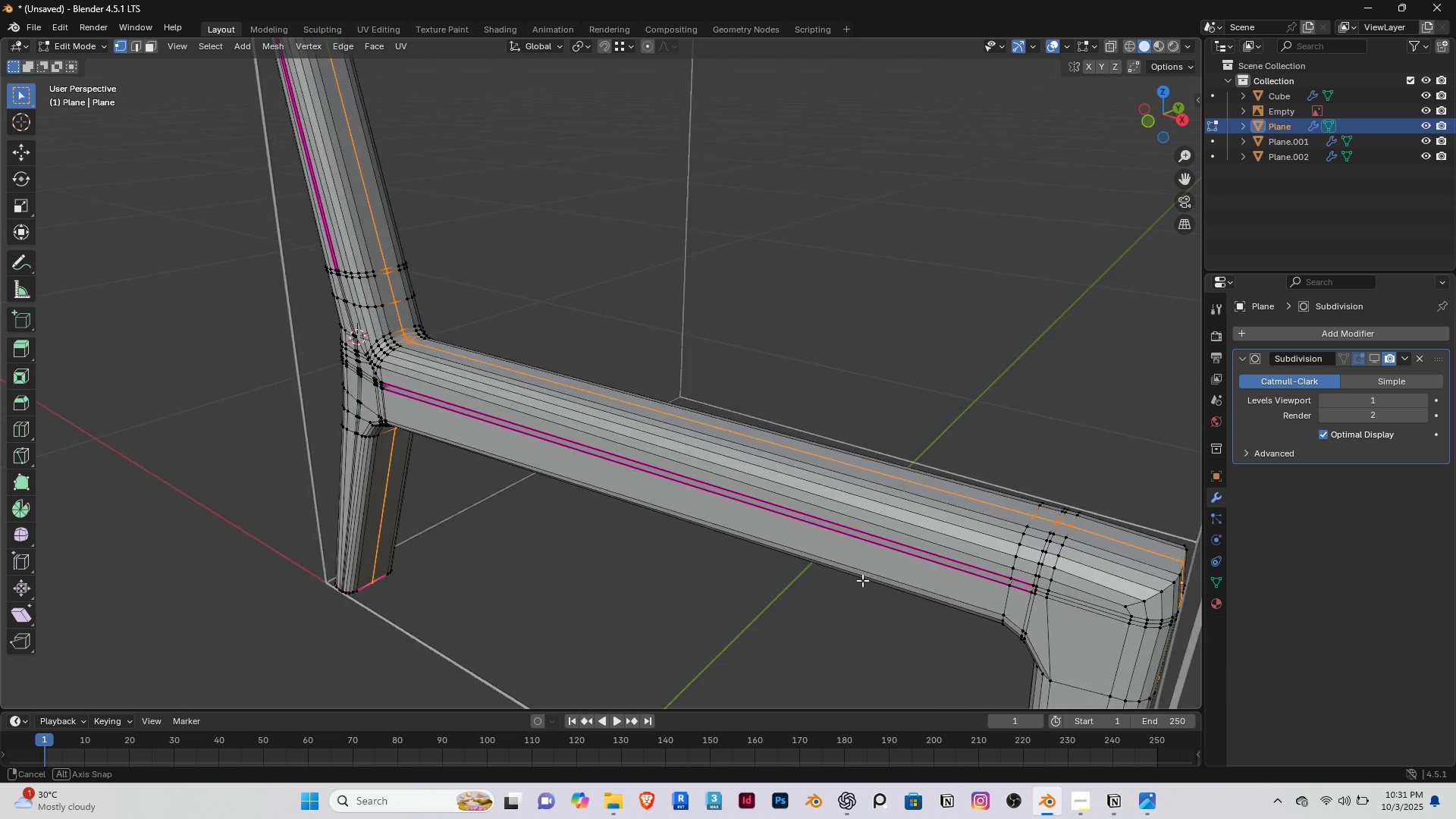 
scroll: coordinate [586, 422], scroll_direction: up, amount: 1.0
 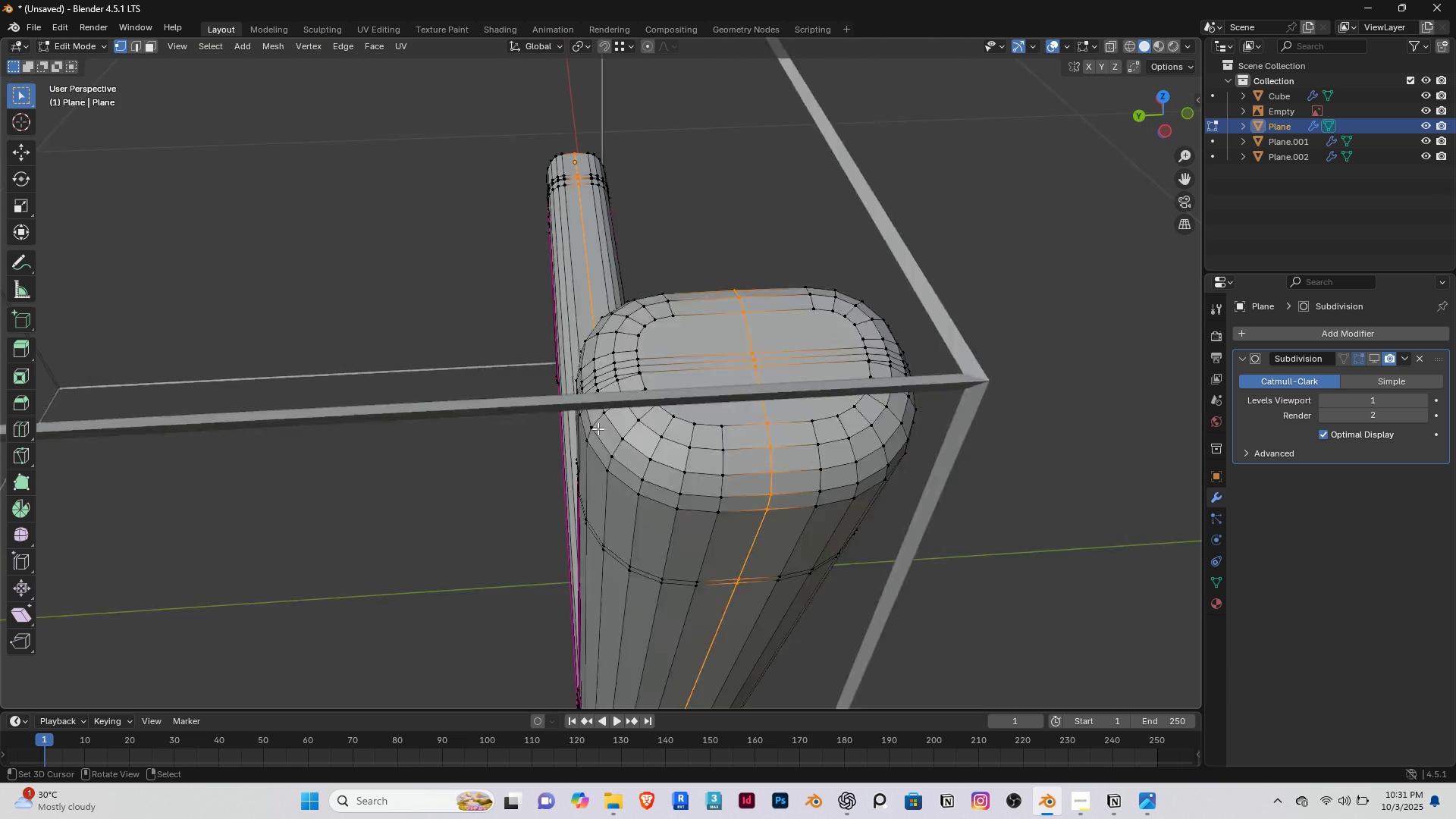 
scroll: coordinate [598, 428], scroll_direction: down, amount: 2.0
 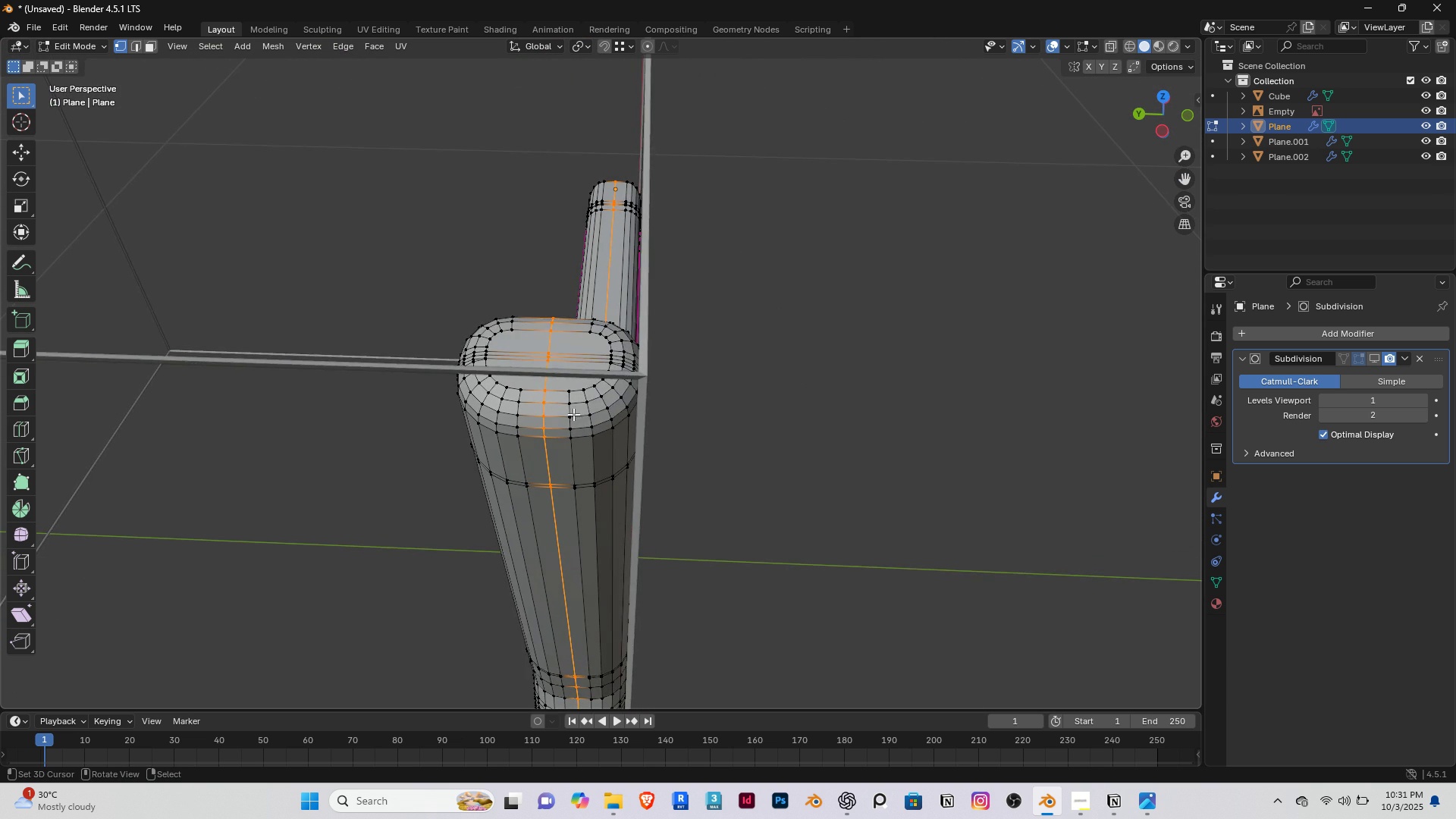 
key(Slash)
 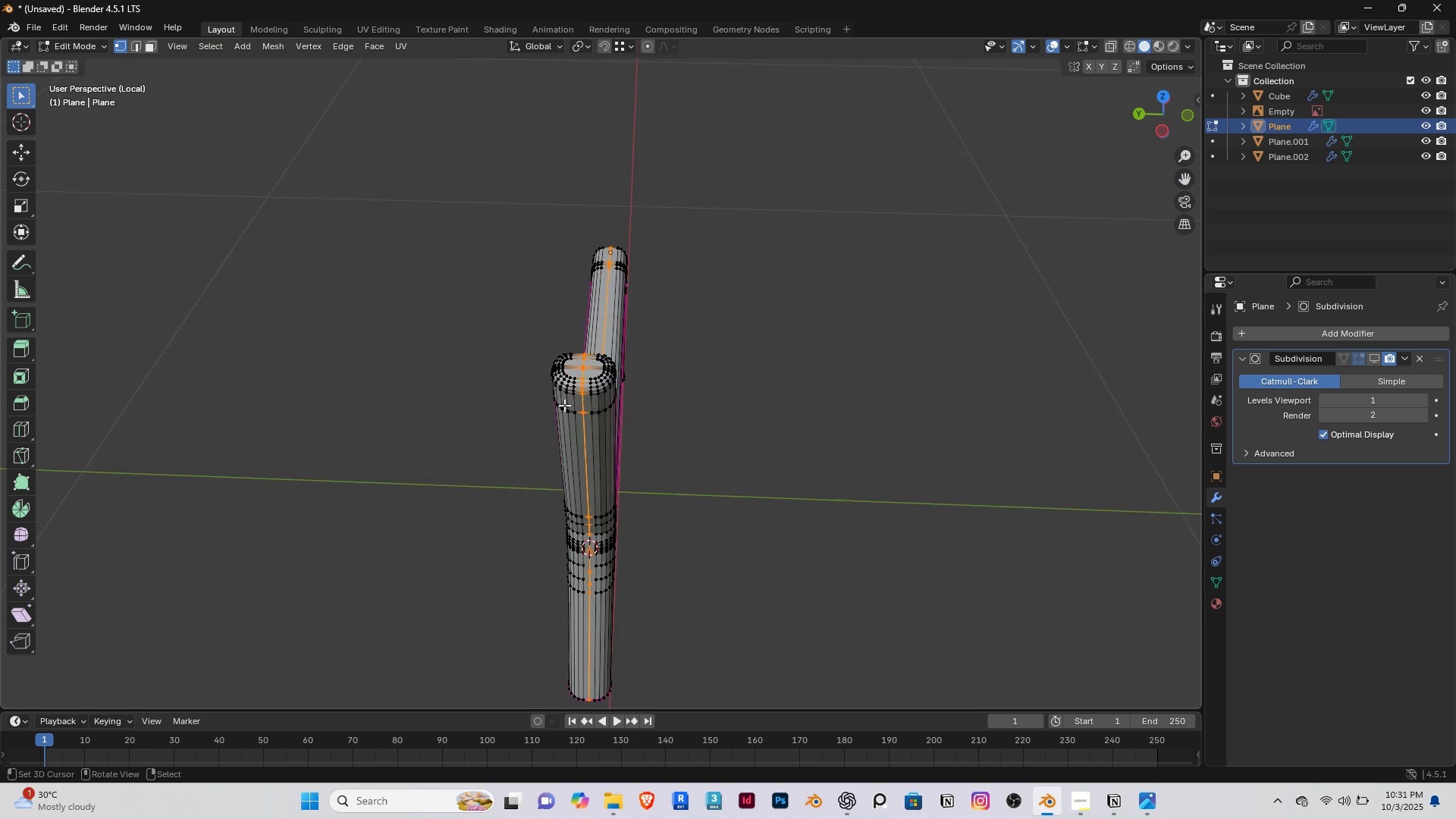 
scroll: coordinate [553, 372], scroll_direction: up, amount: 5.0
 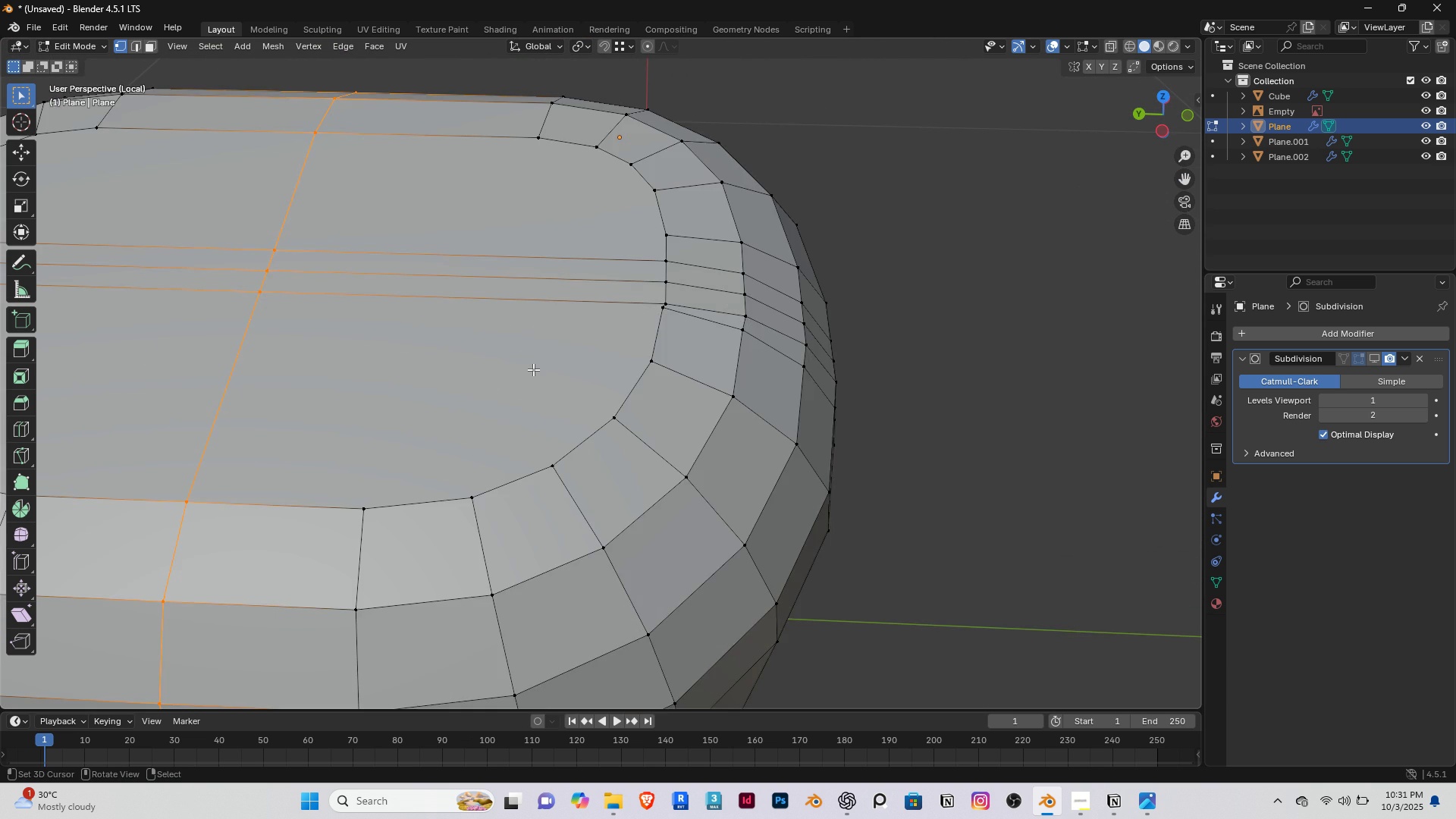 
scroll: coordinate [533, 369], scroll_direction: down, amount: 2.0
 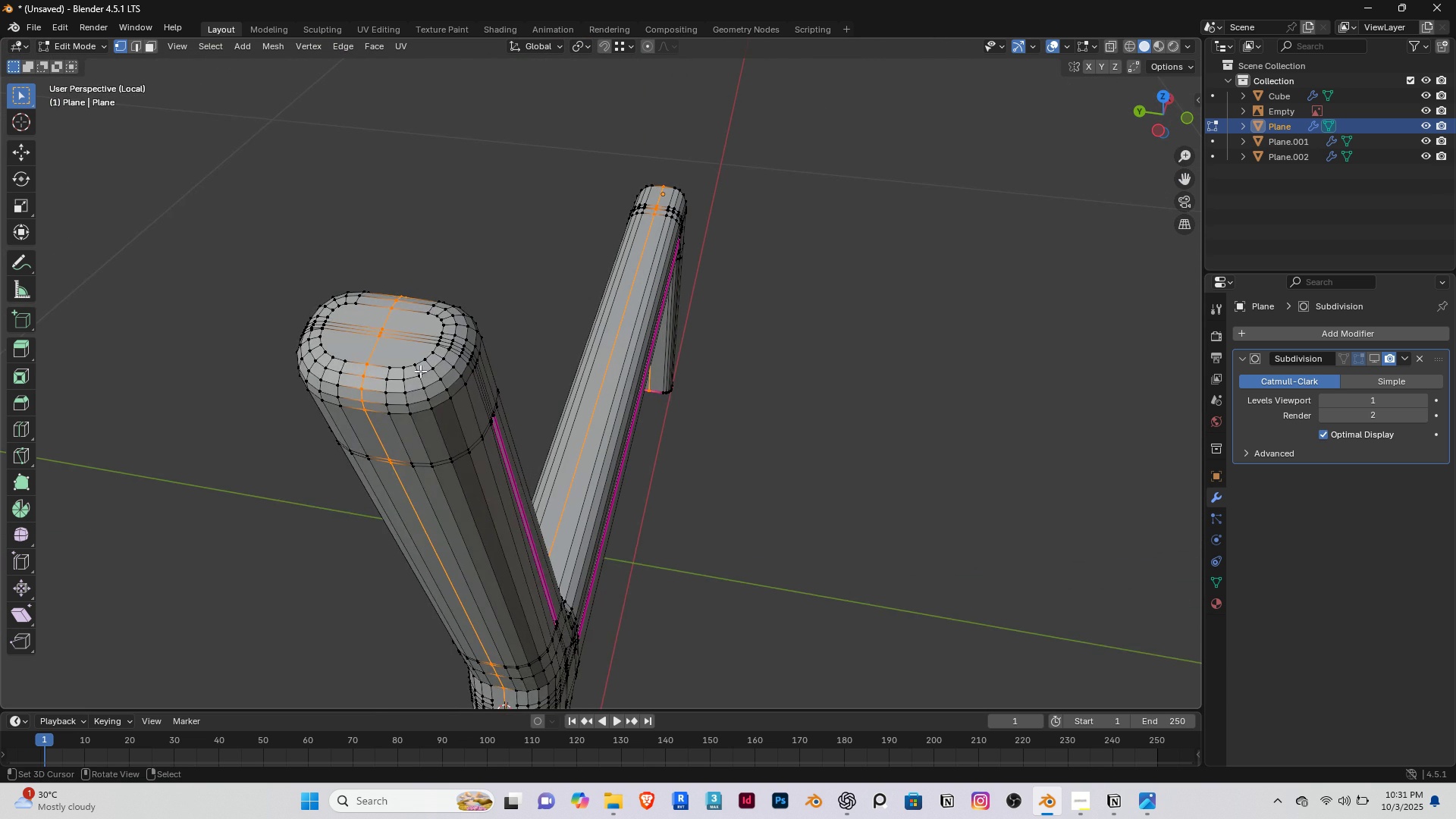 
scroll: coordinate [403, 366], scroll_direction: up, amount: 1.0